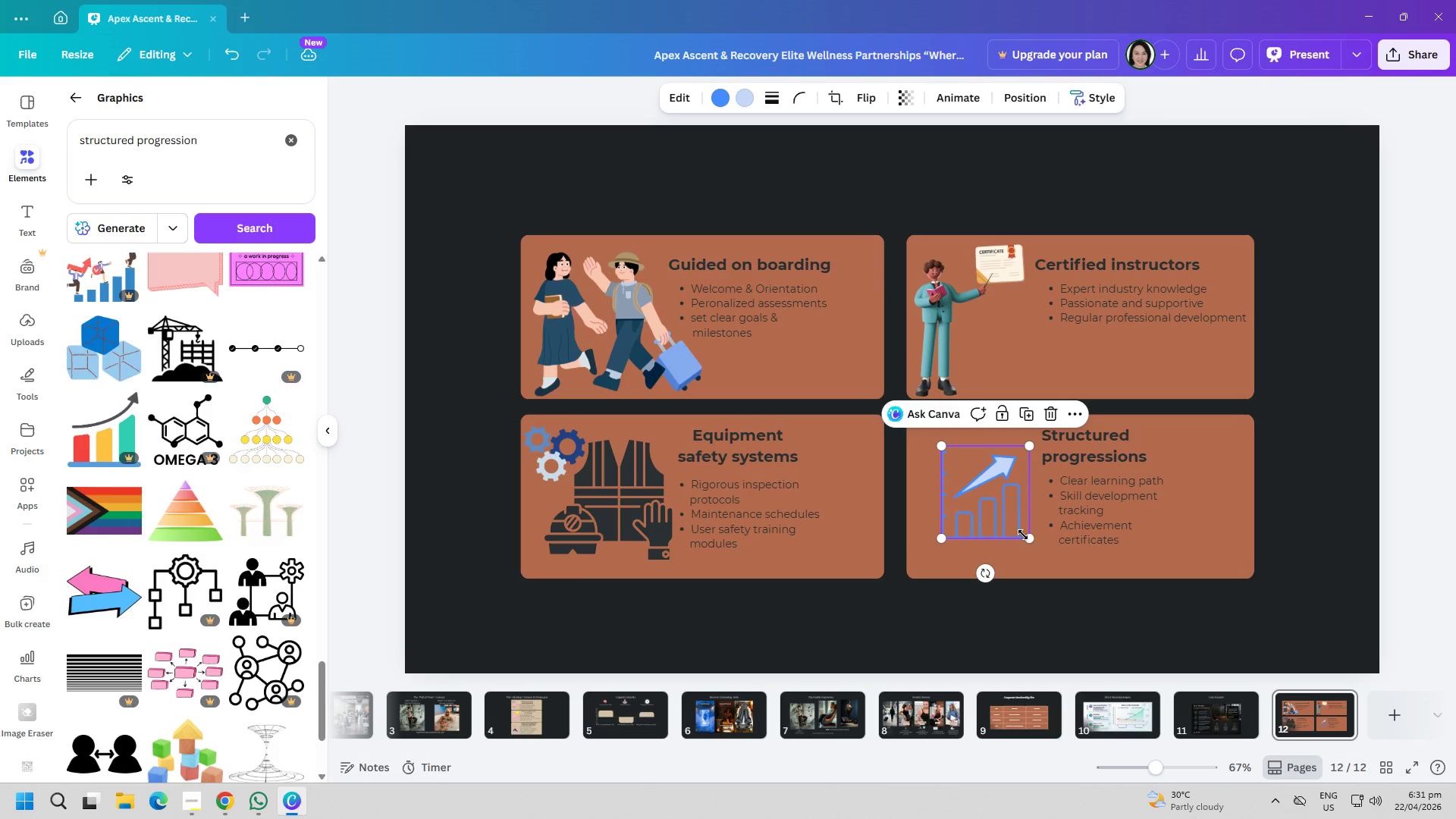 
left_click_drag(start_coordinate=[1028, 537], to_coordinate=[1035, 554])
 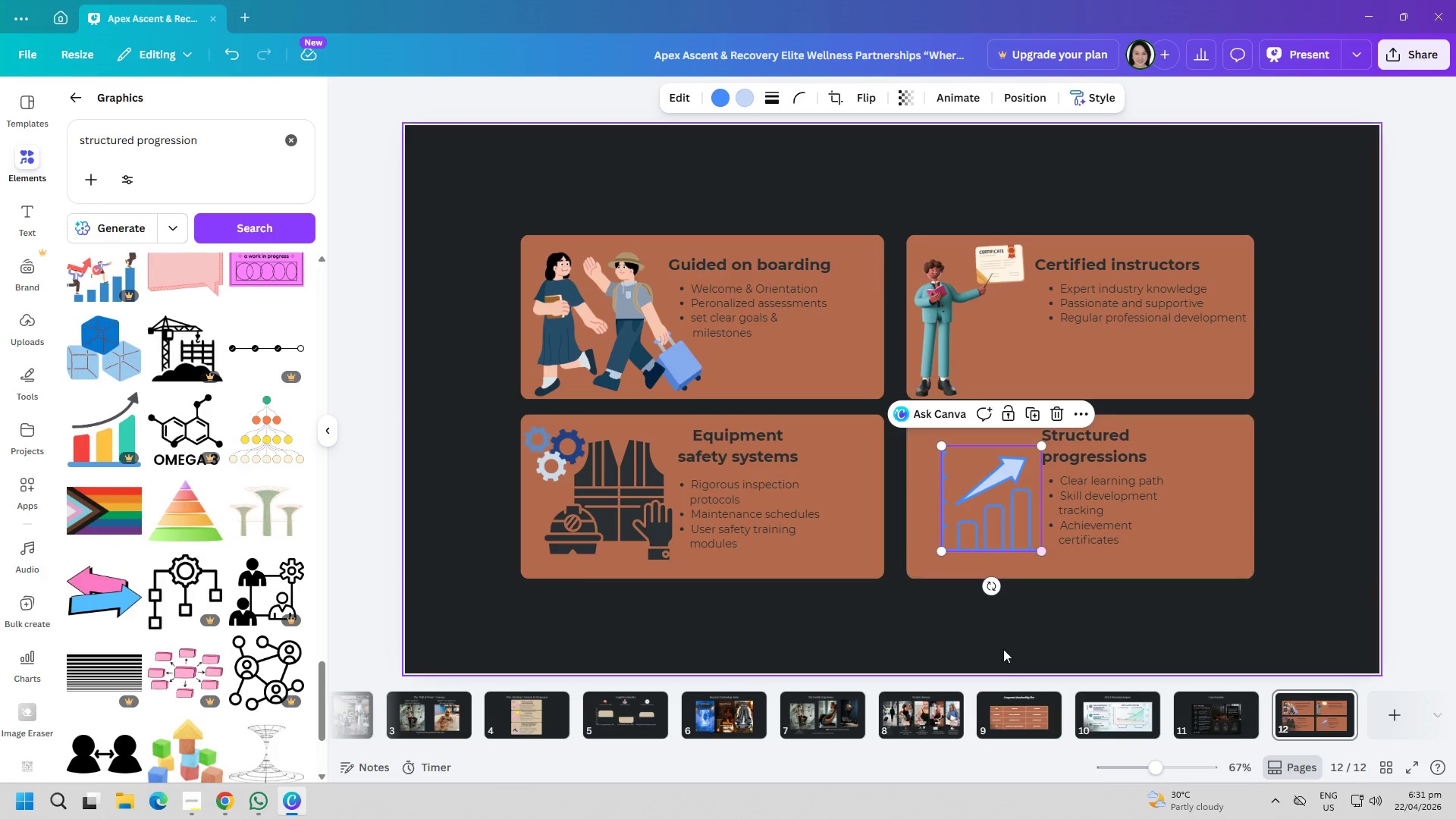 
left_click([1003, 661])
 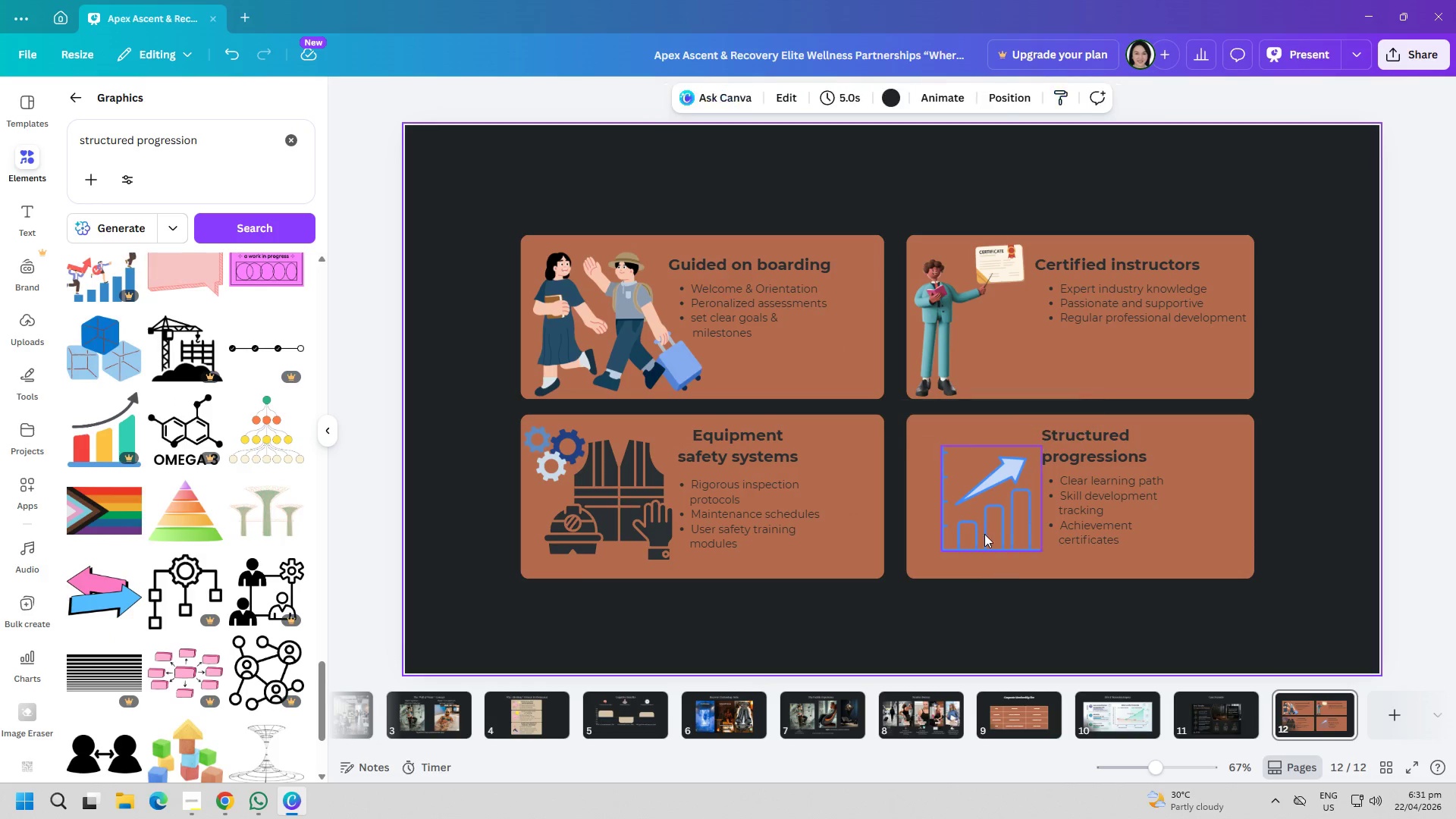 
left_click_drag(start_coordinate=[984, 532], to_coordinate=[969, 532])
 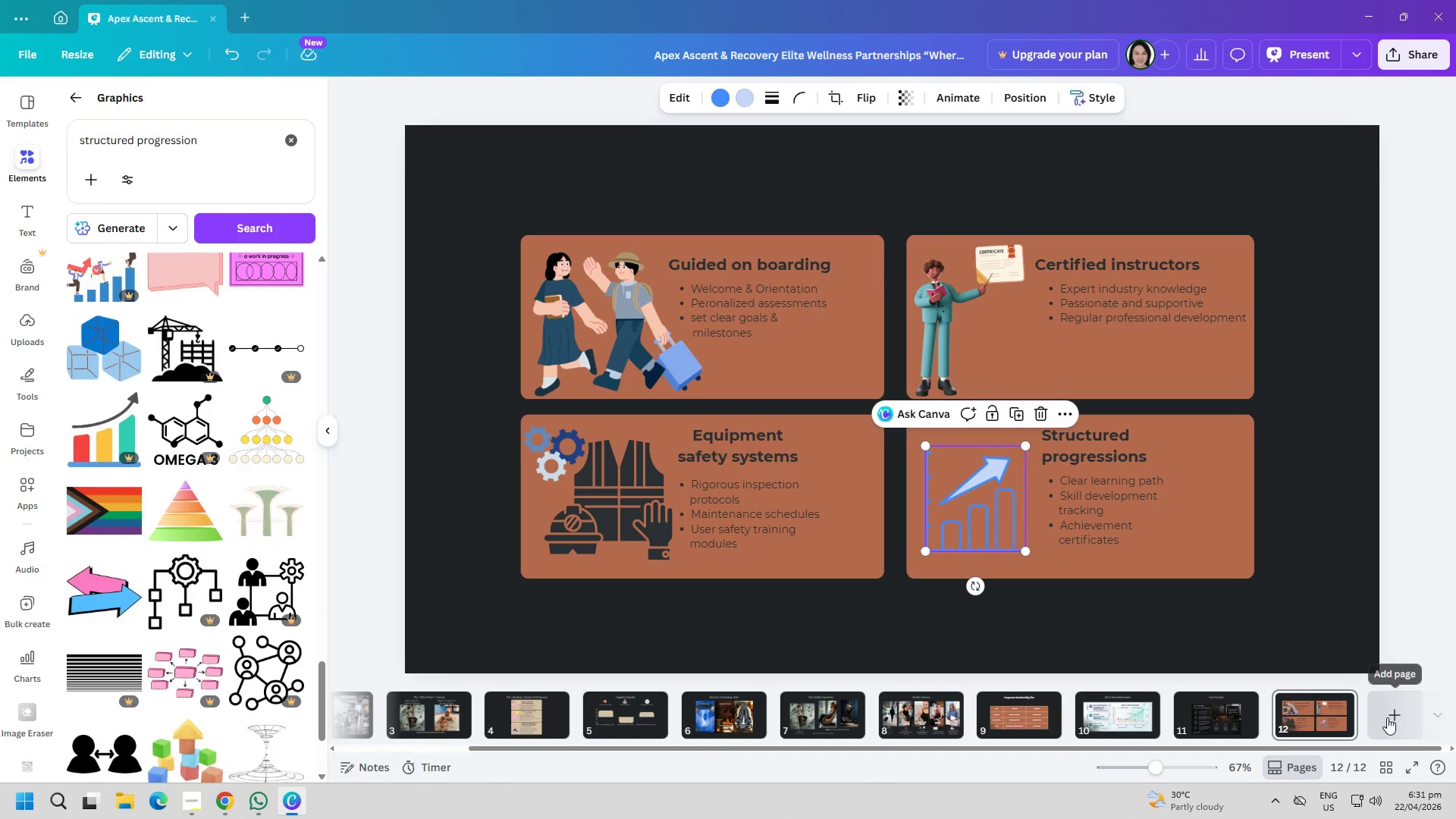 
left_click([1387, 719])
 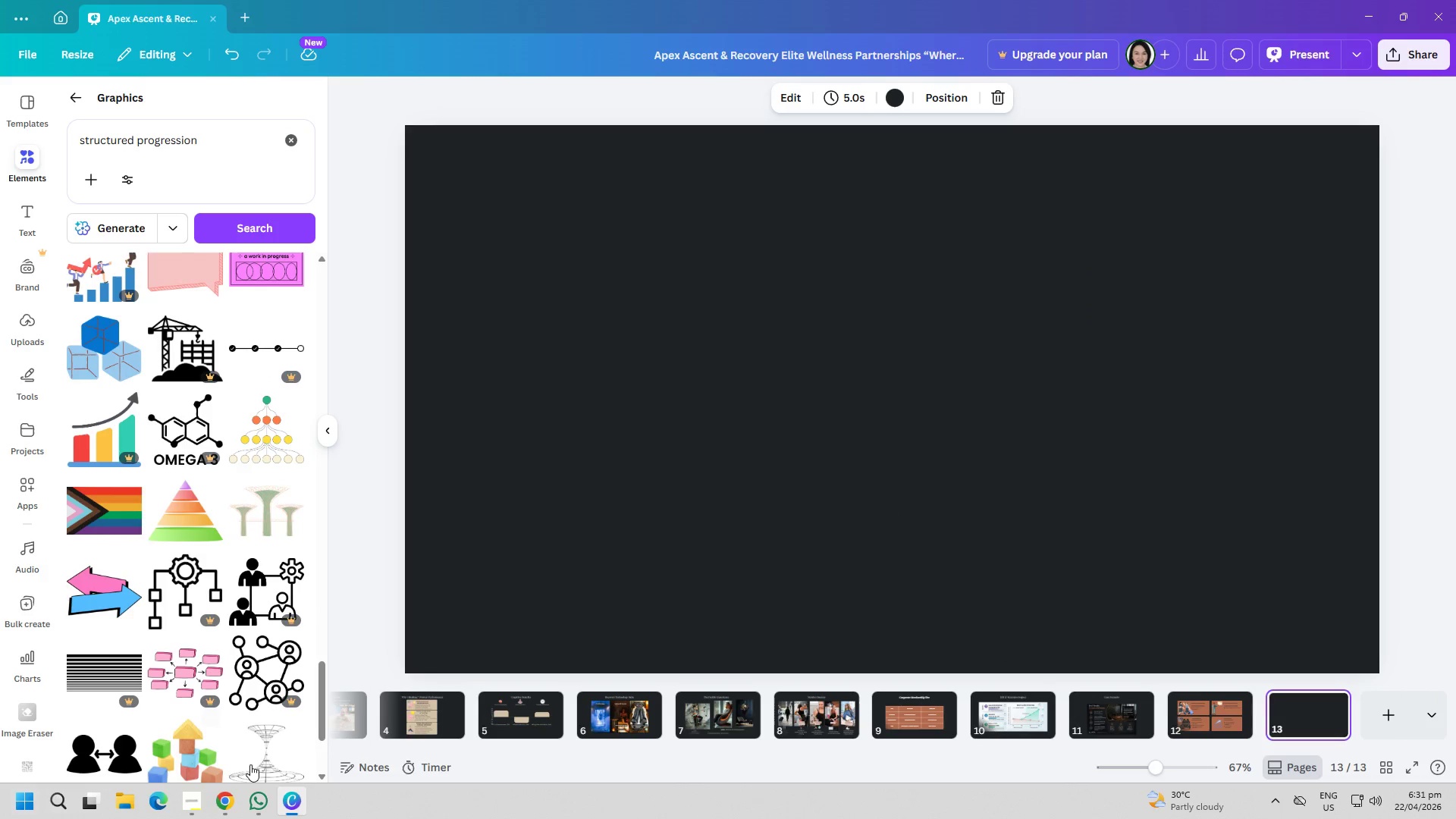 
left_click_drag(start_coordinate=[177, 813], to_coordinate=[186, 807])
 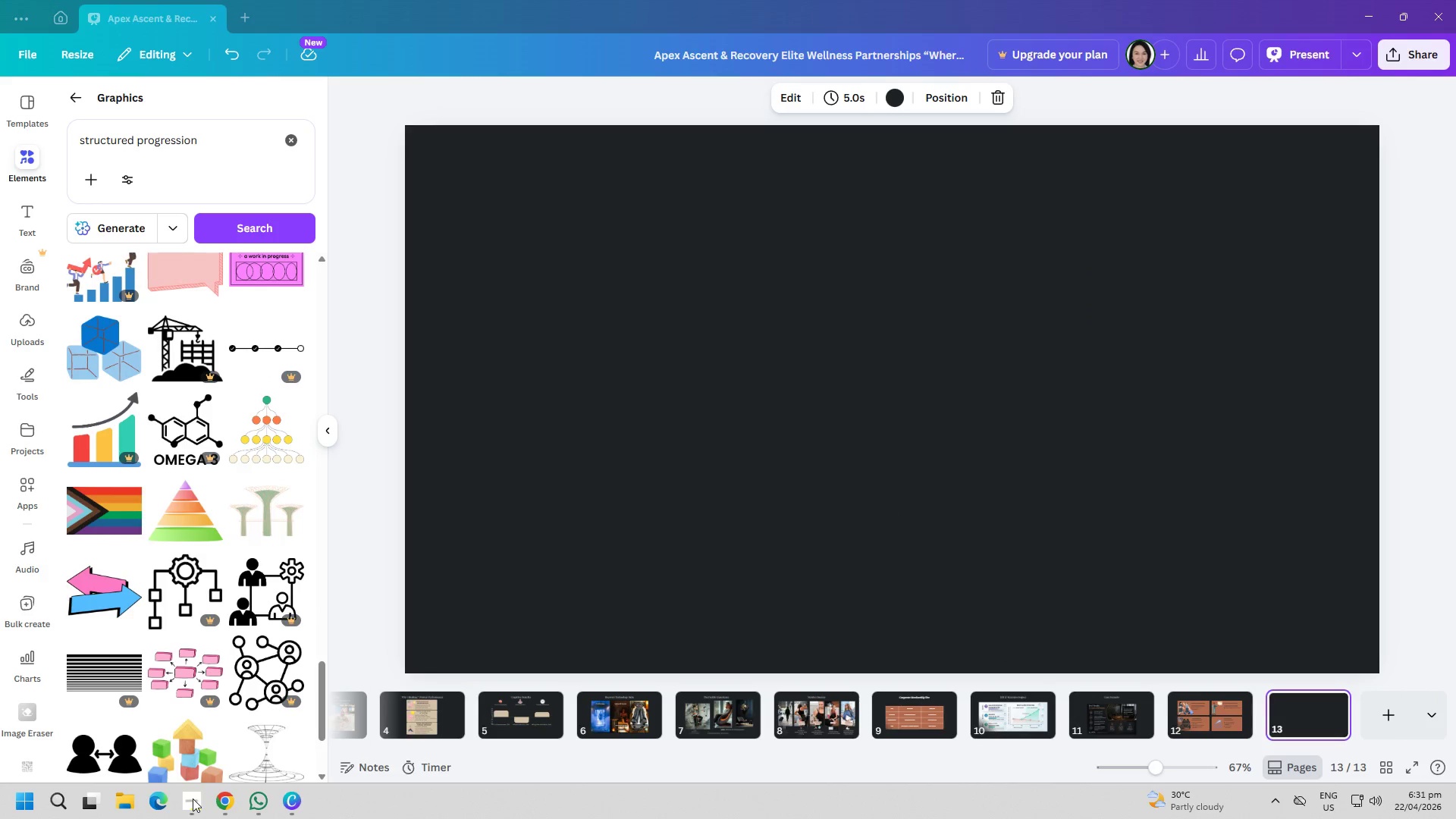 
left_click([188, 802])